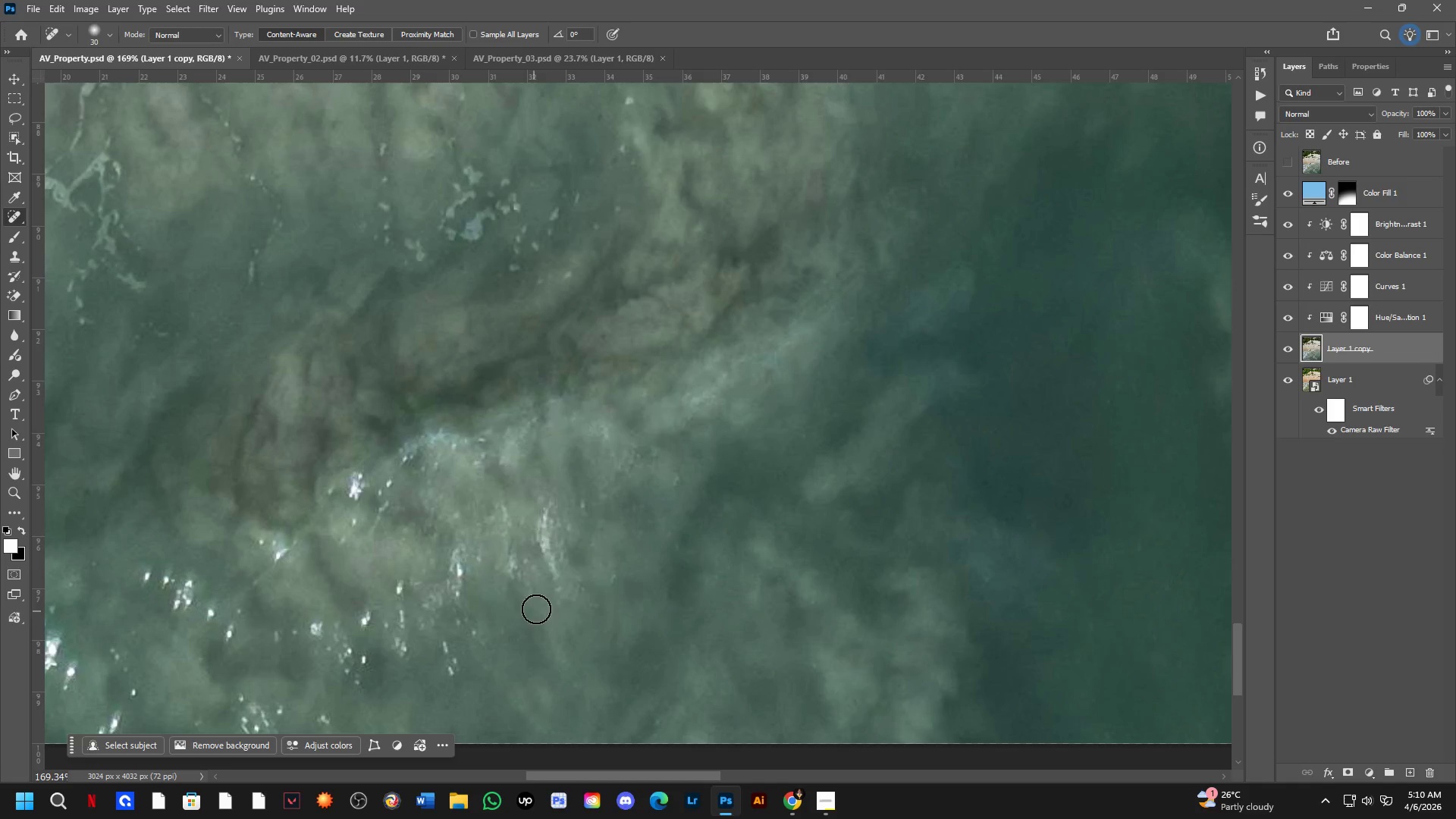 
key(Shift+ShiftLeft)
 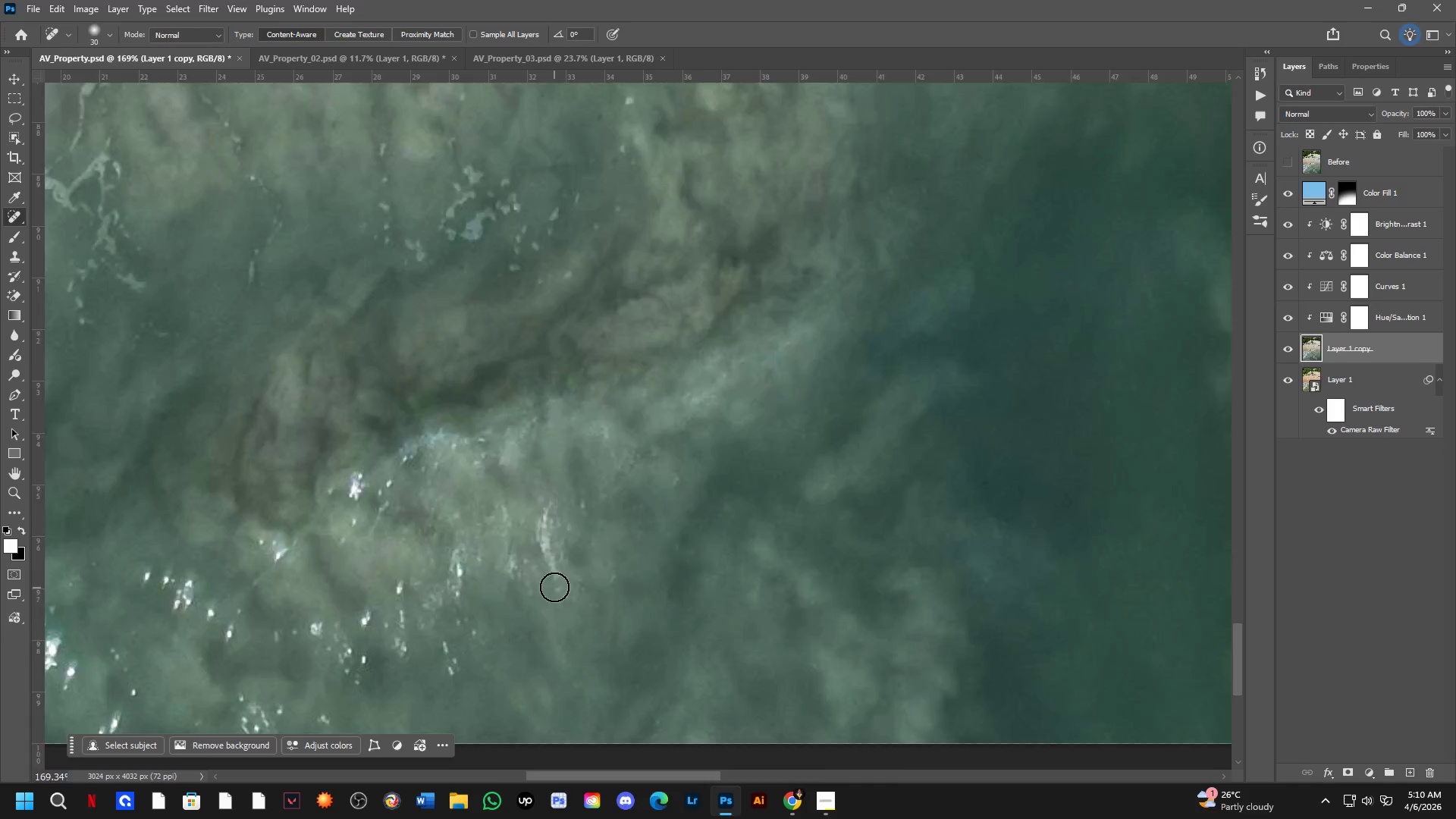 
scroll: coordinate [554, 587], scroll_direction: down, amount: 4.0
 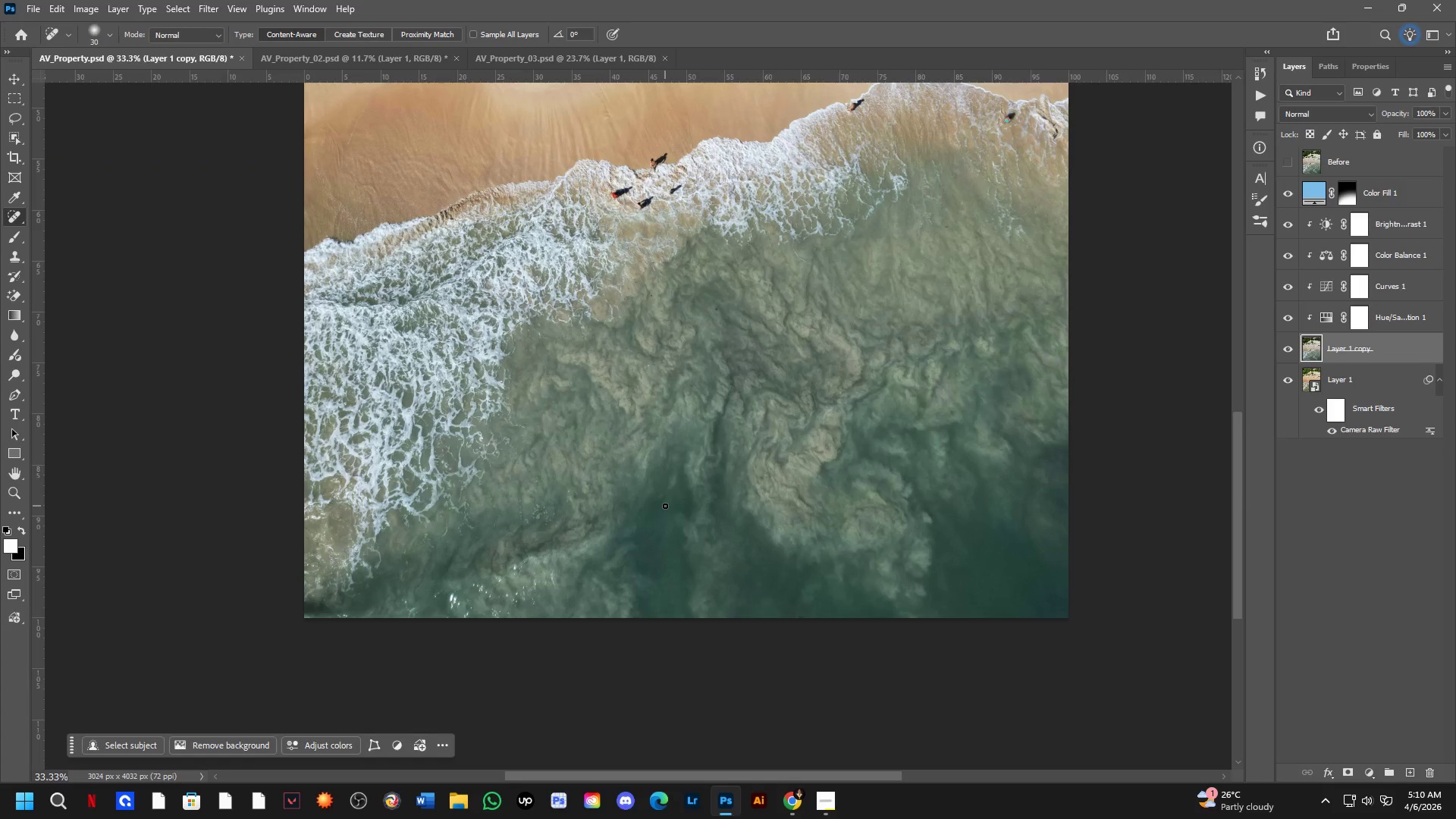 
hold_key(key=Space, duration=0.55)
 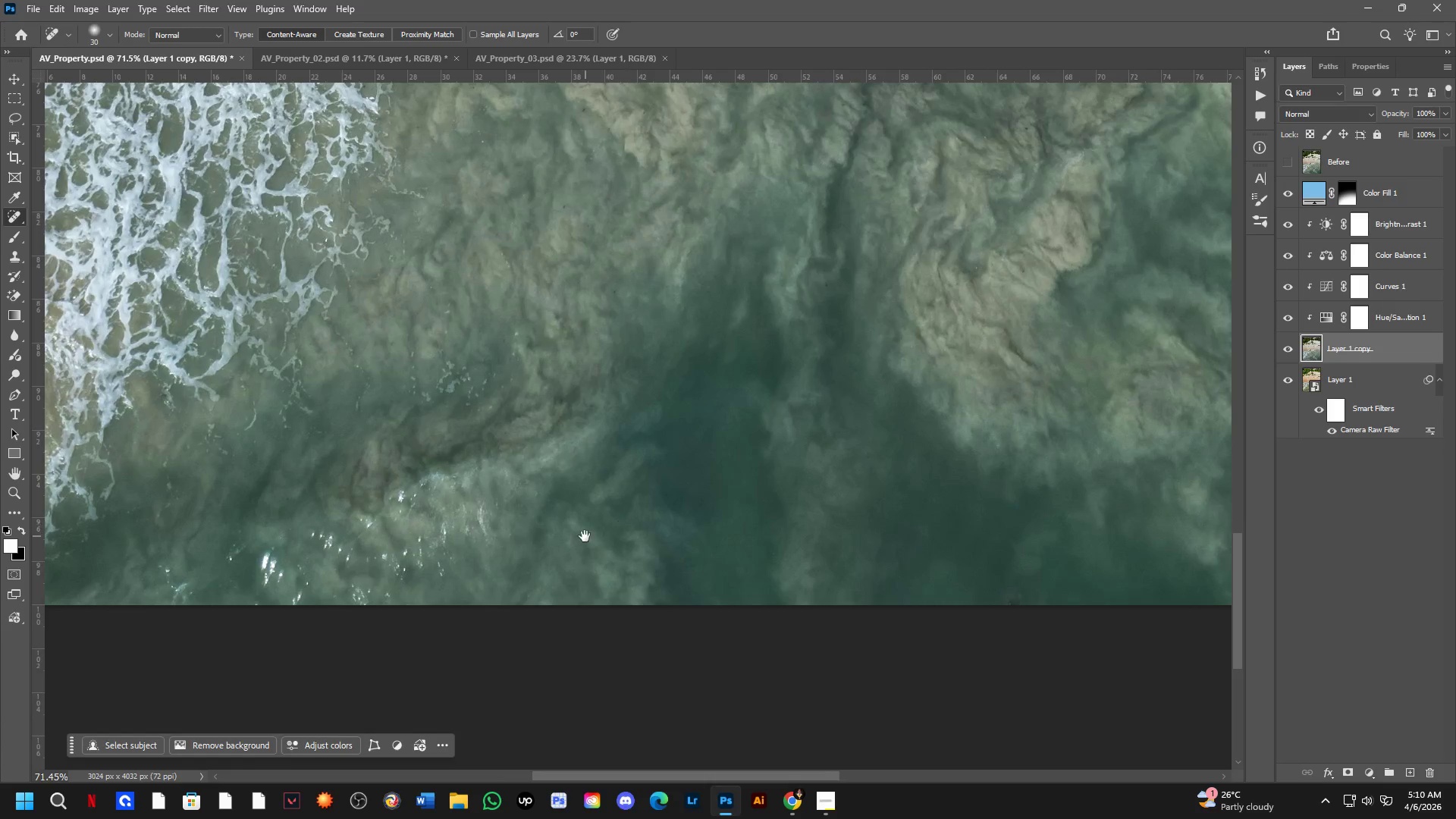 
left_click_drag(start_coordinate=[695, 556], to_coordinate=[754, 458])
 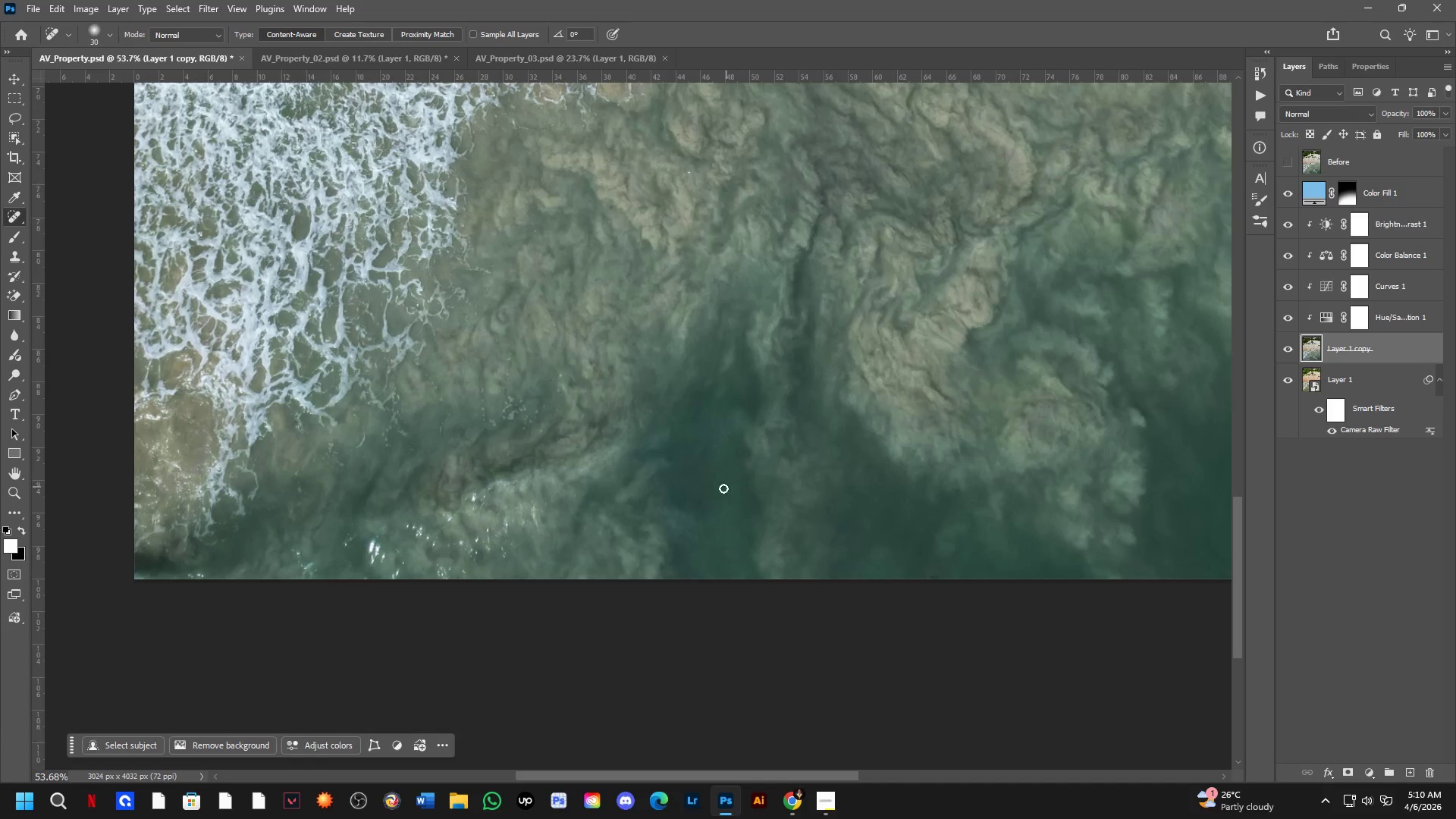 
scroll: coordinate [694, 557], scroll_direction: up, amount: 5.0
 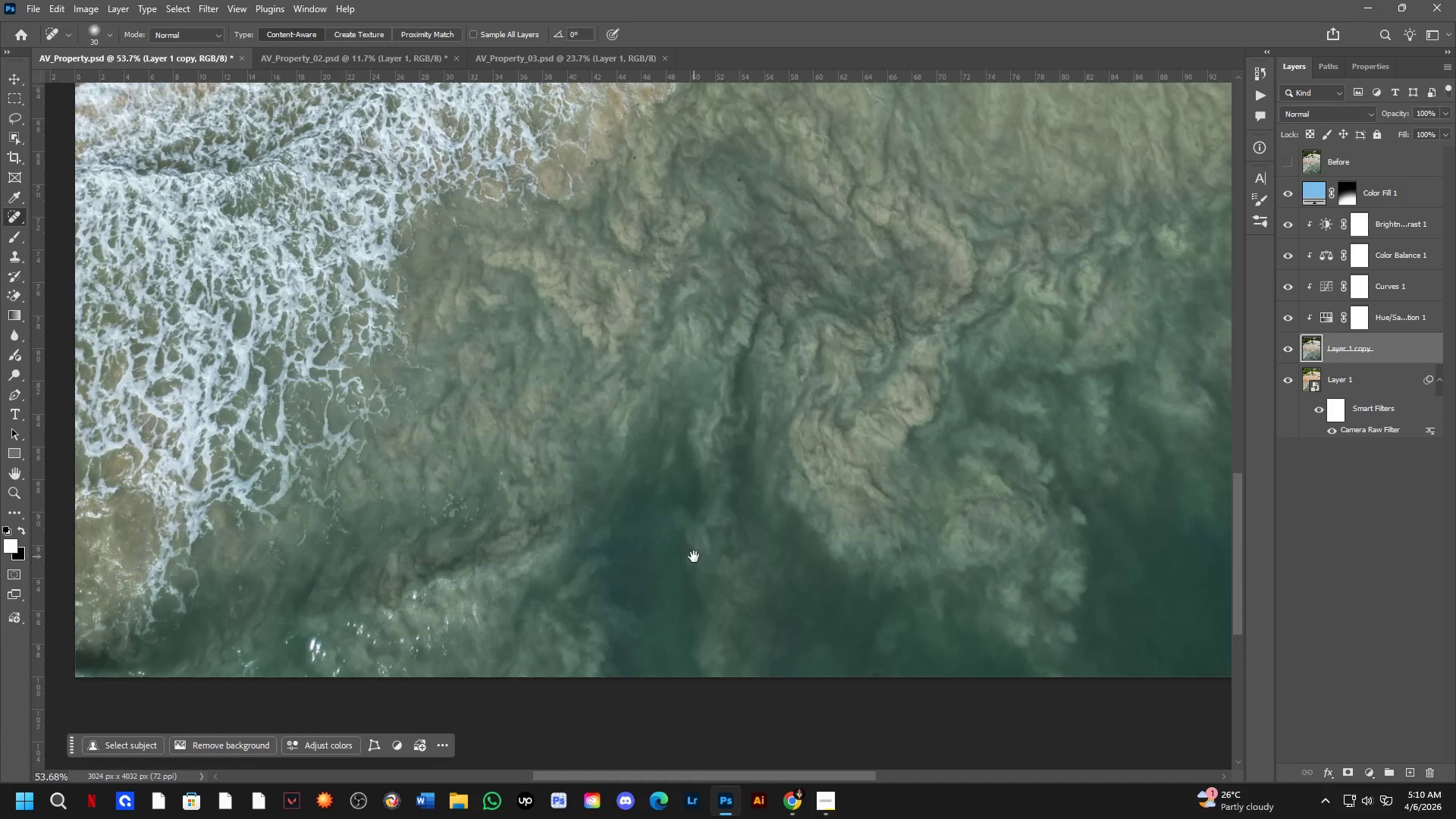 
hold_key(key=Space, duration=1.5)
 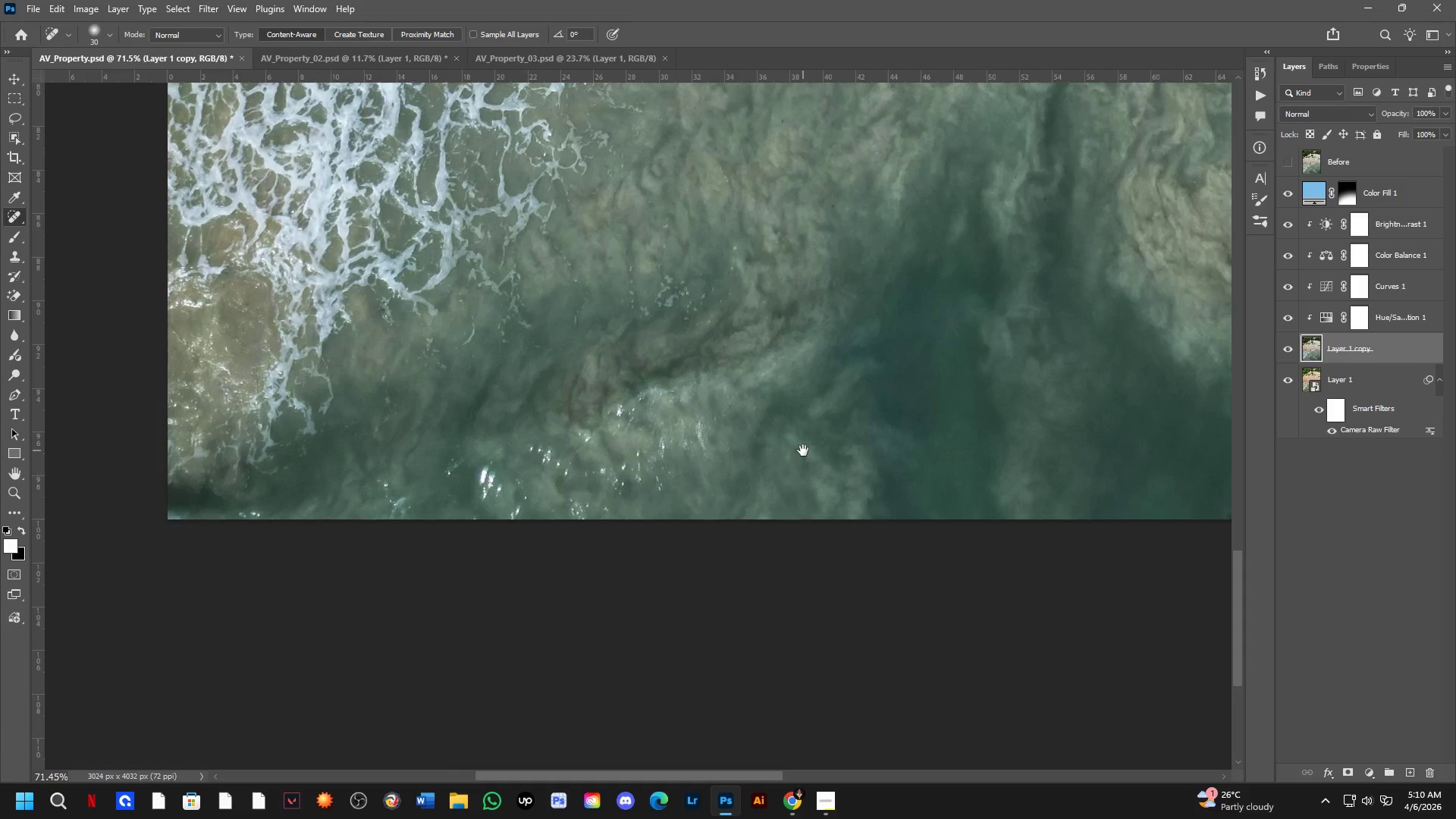 
left_click_drag(start_coordinate=[585, 536], to_coordinate=[802, 448])
 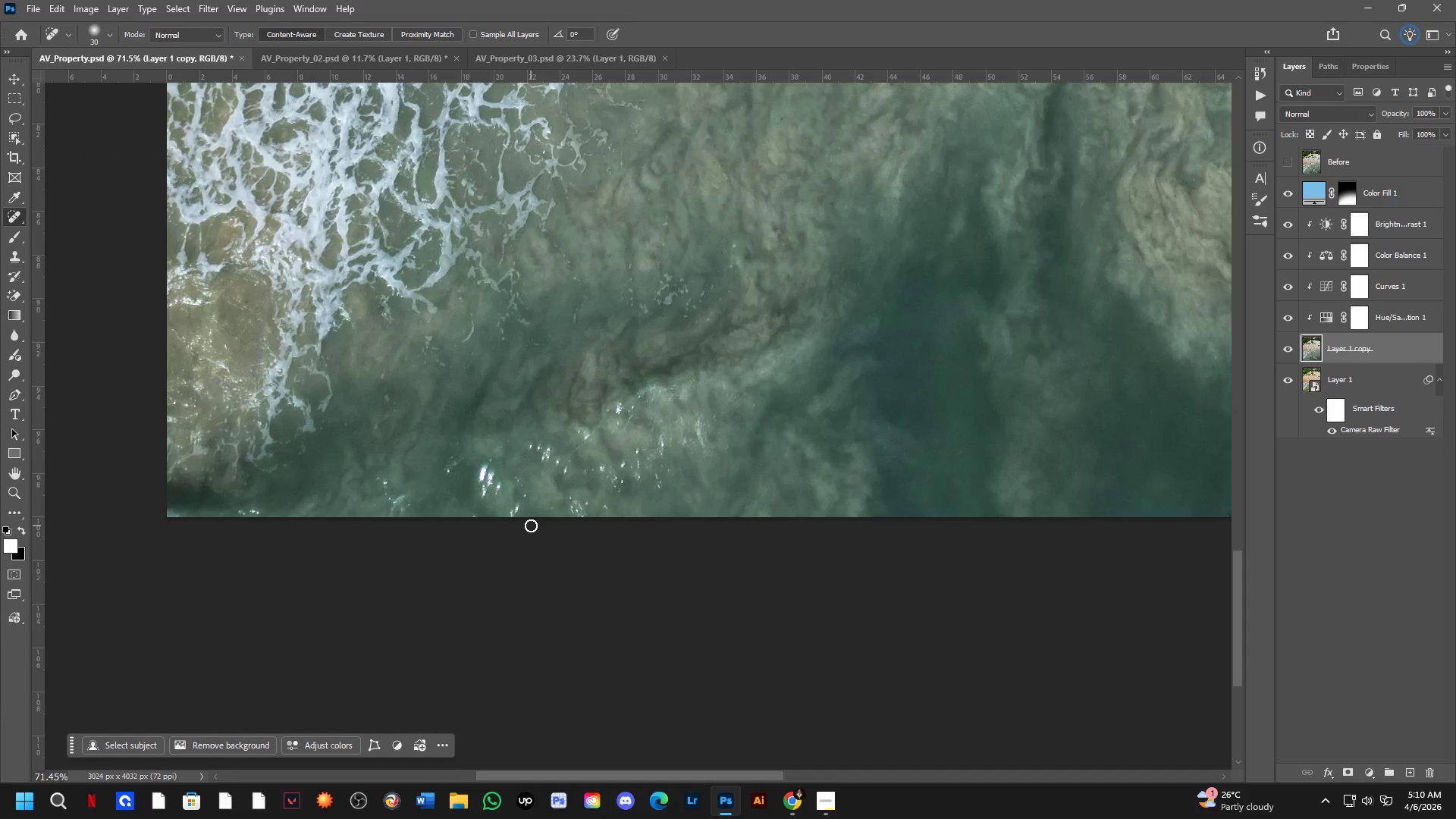 
scroll: coordinate [688, 504], scroll_direction: up, amount: 3.0
 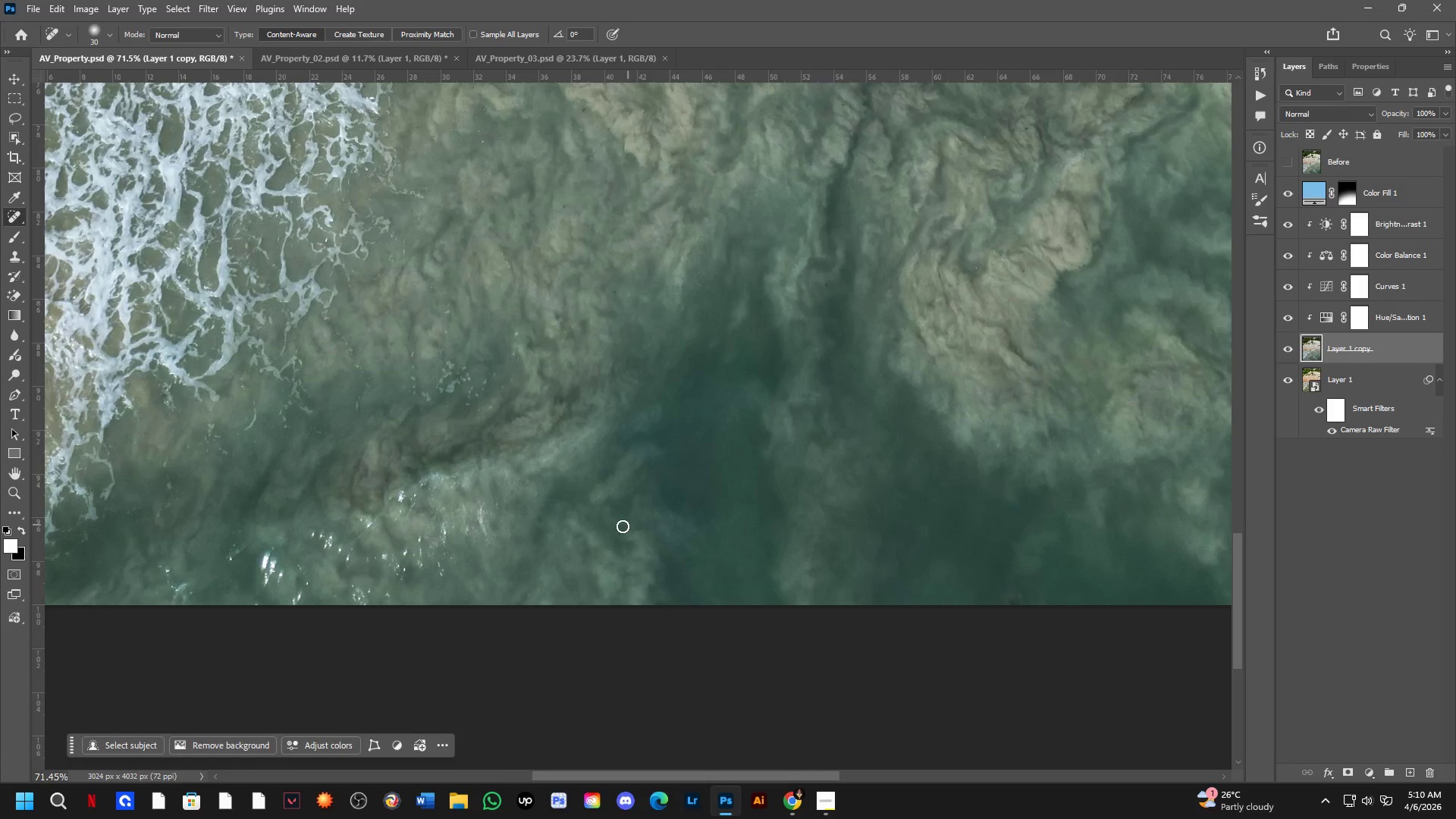 
key(Space)
 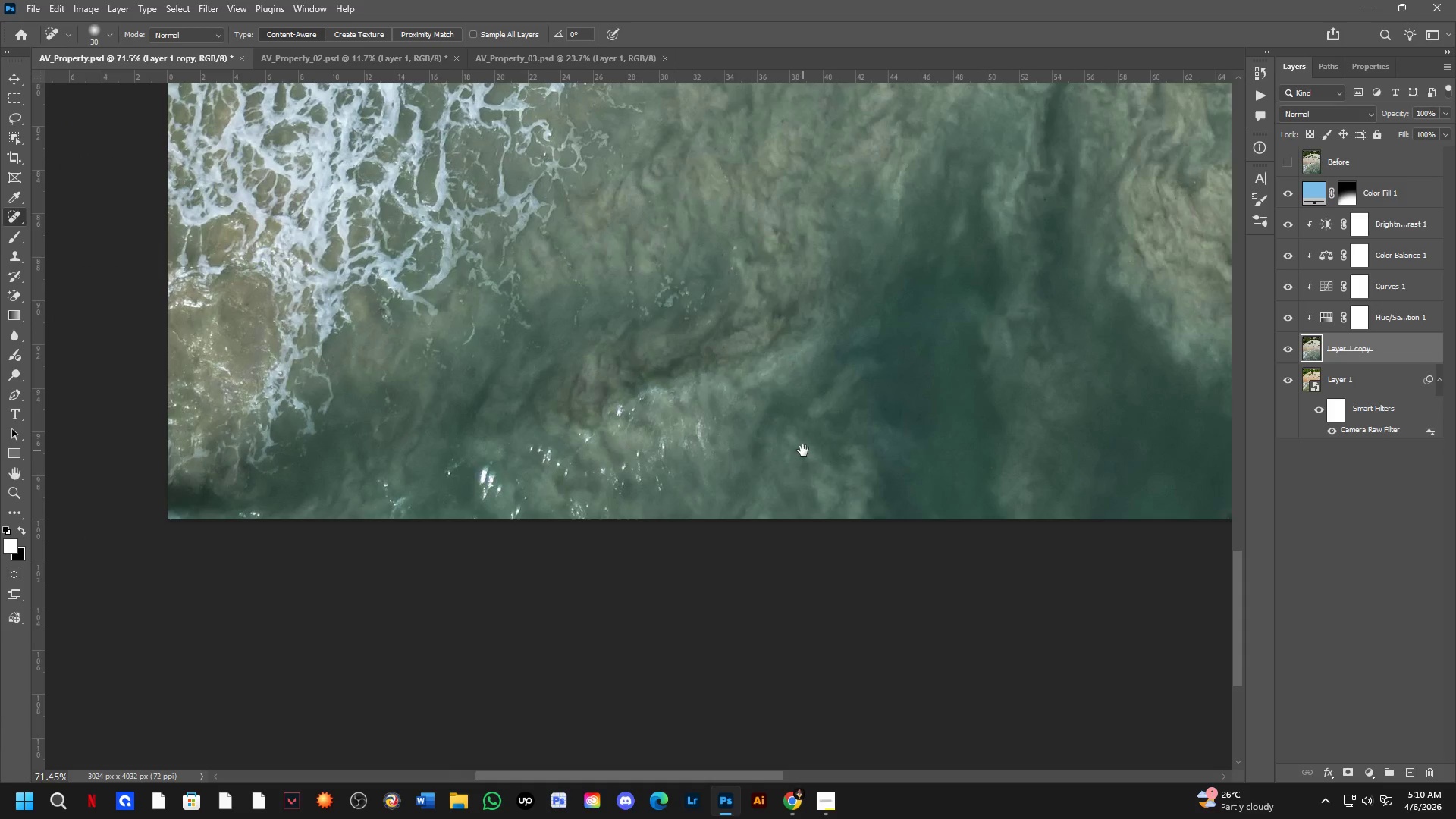 
key(Space)
 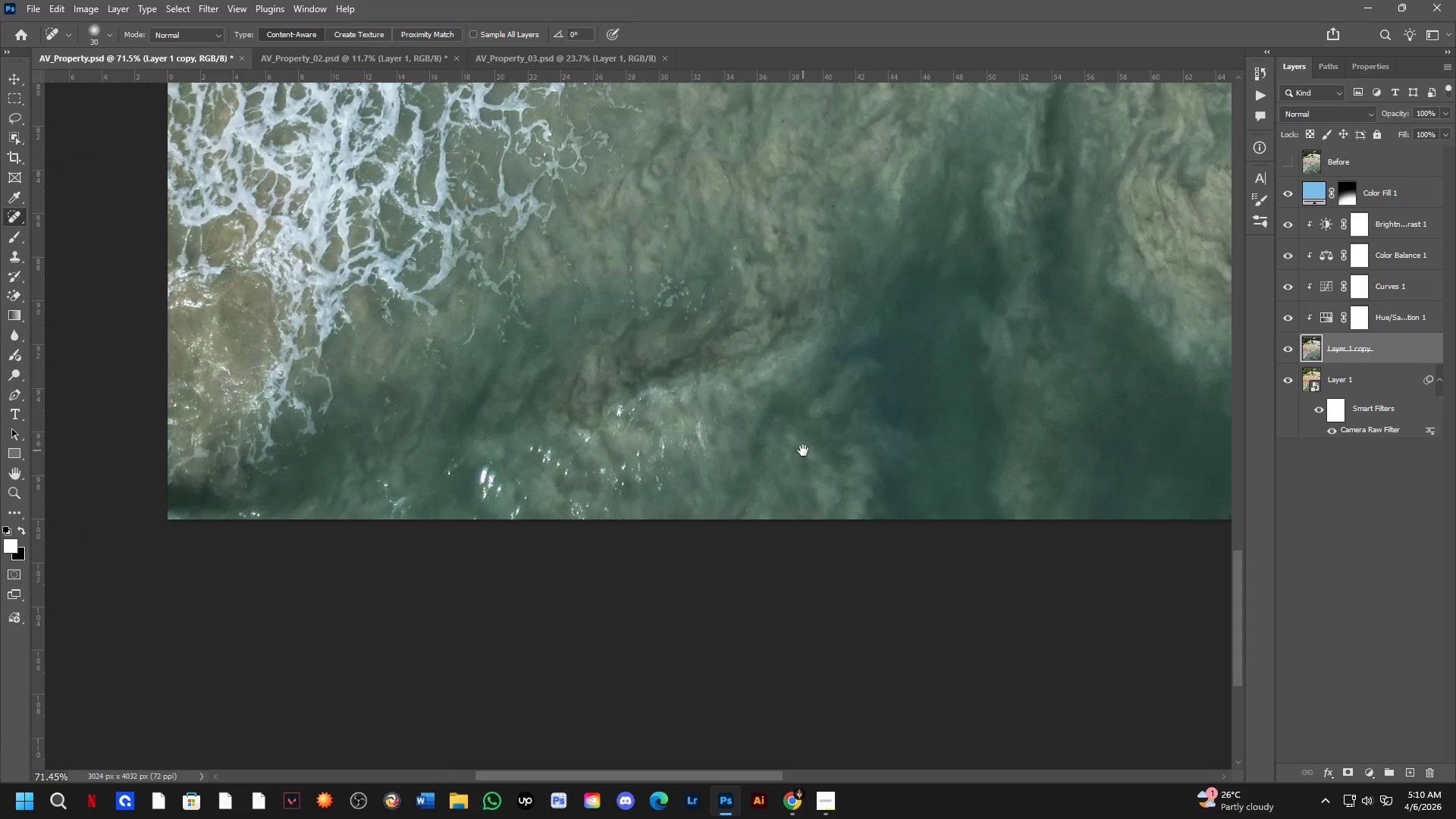 
key(Space)
 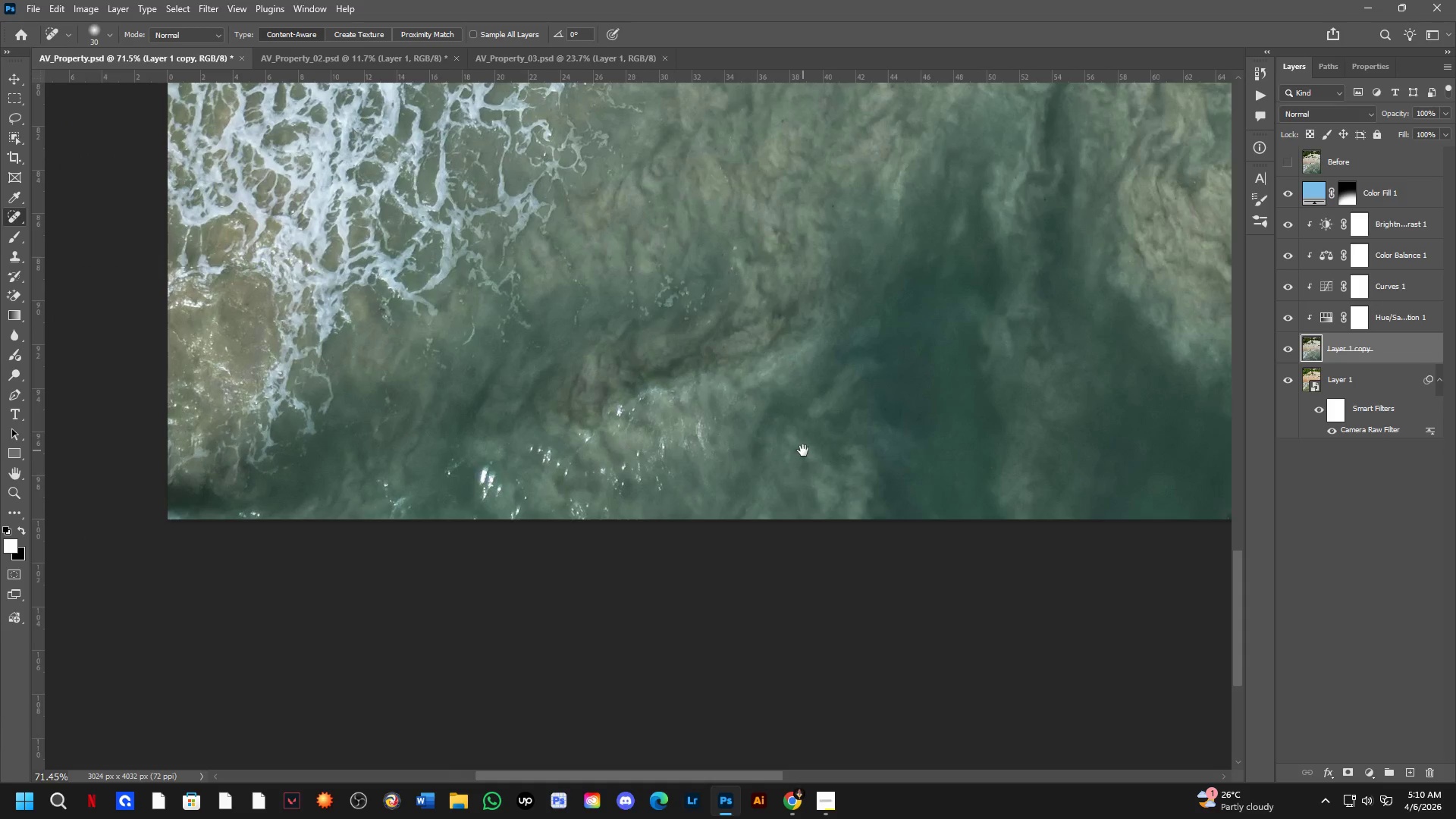 
key(Space)
 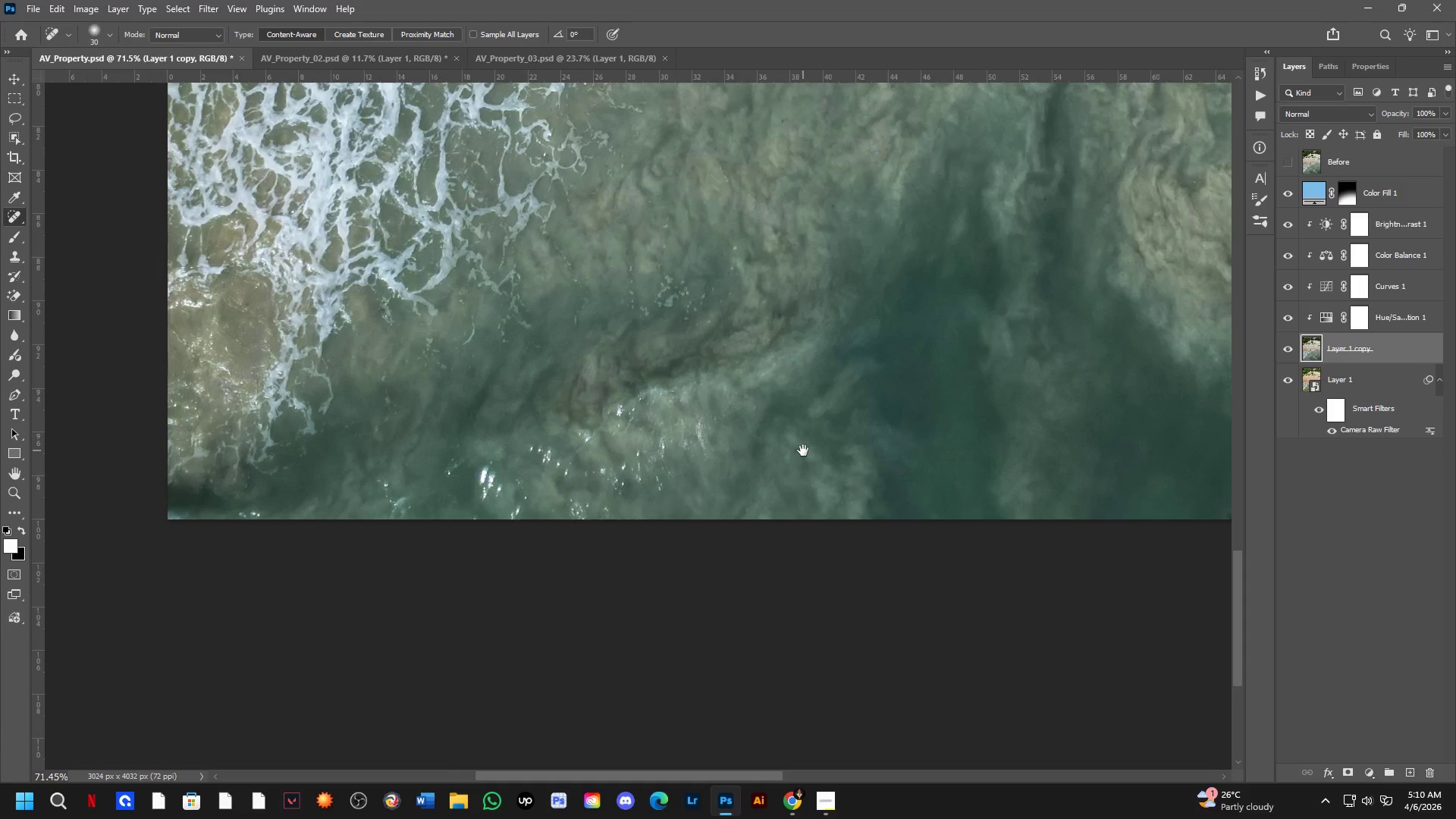 
key(Space)
 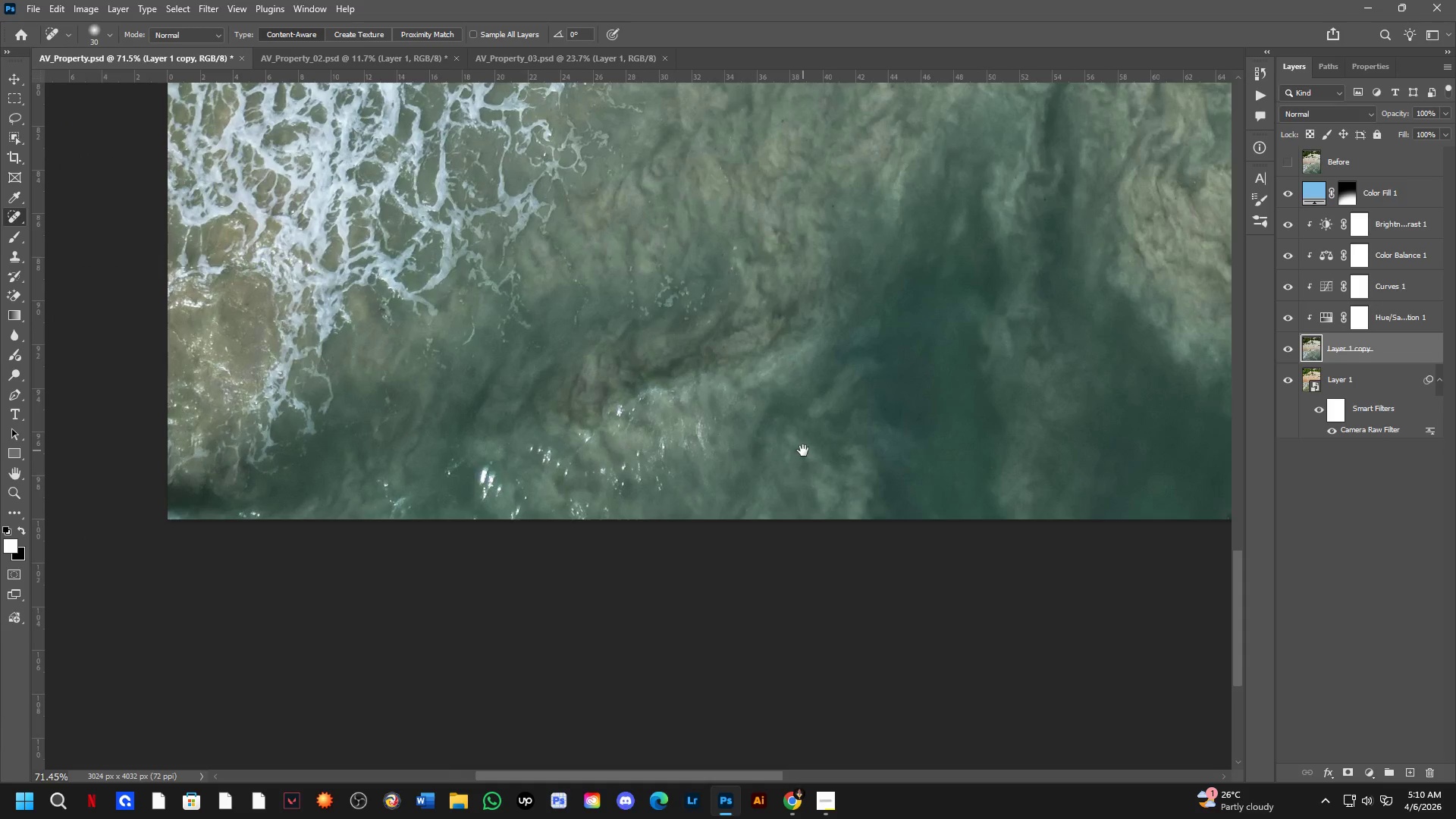 
key(Space)
 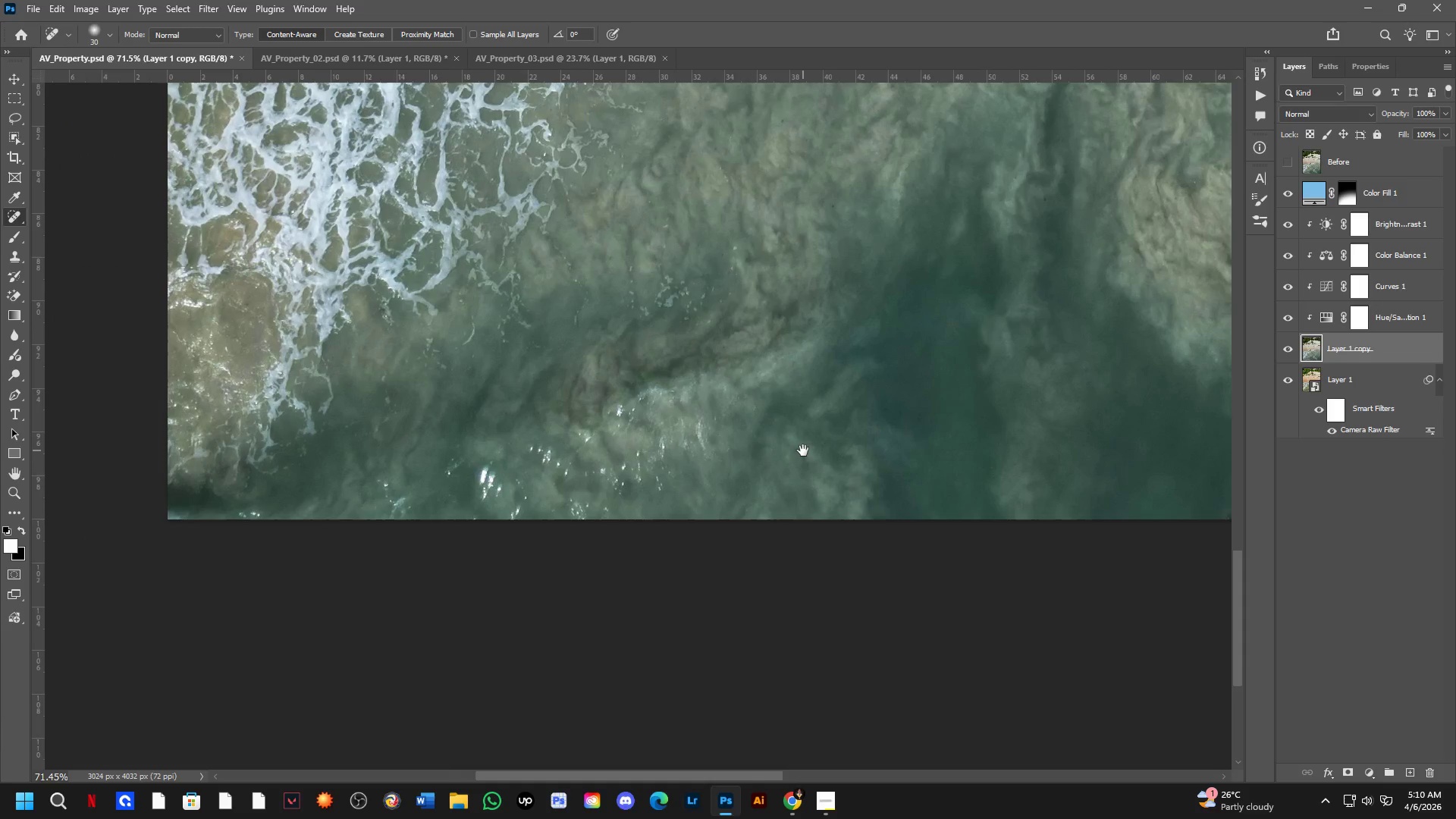 
key(Space)
 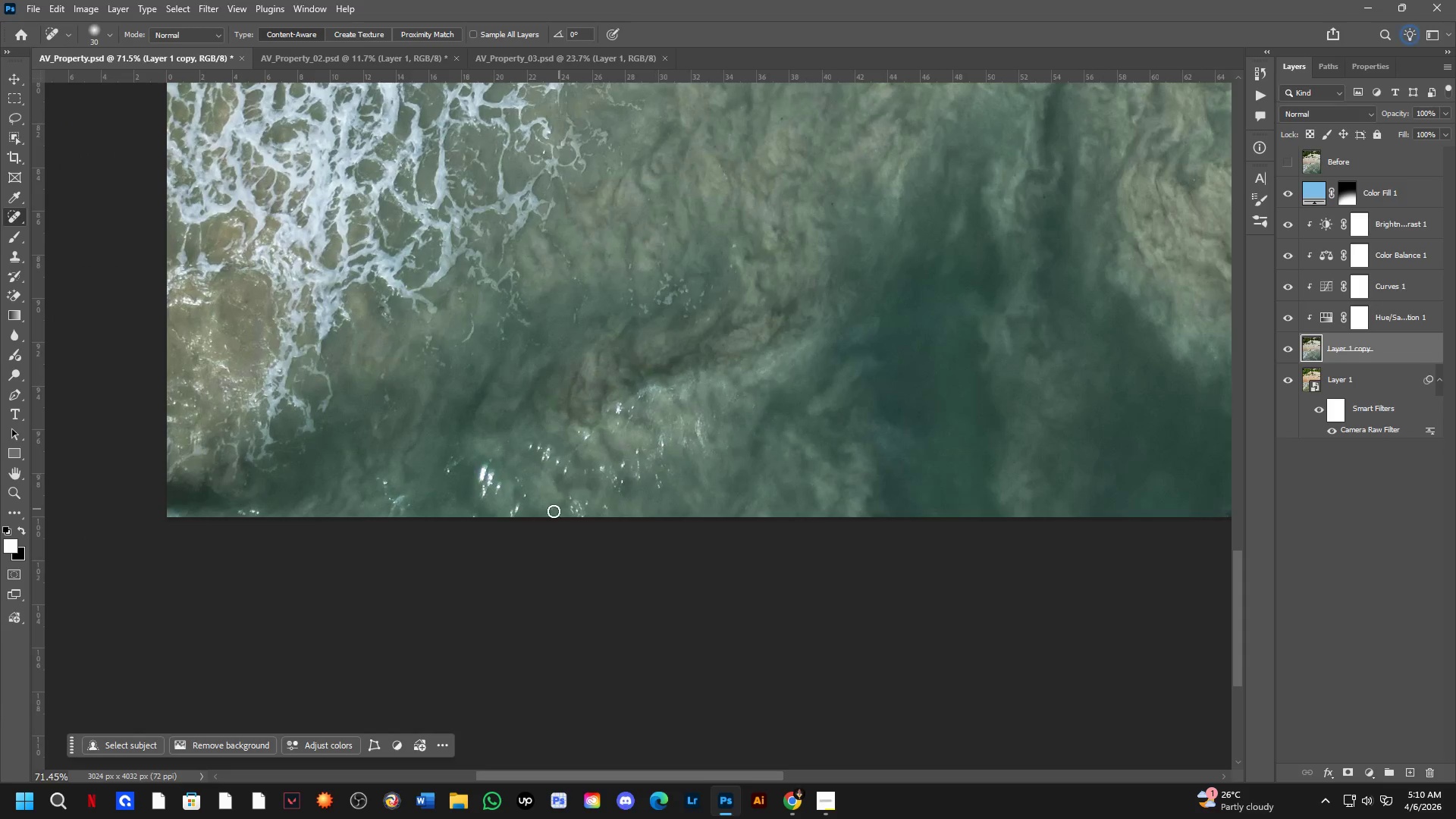 
hold_key(key=Space, duration=0.45)
 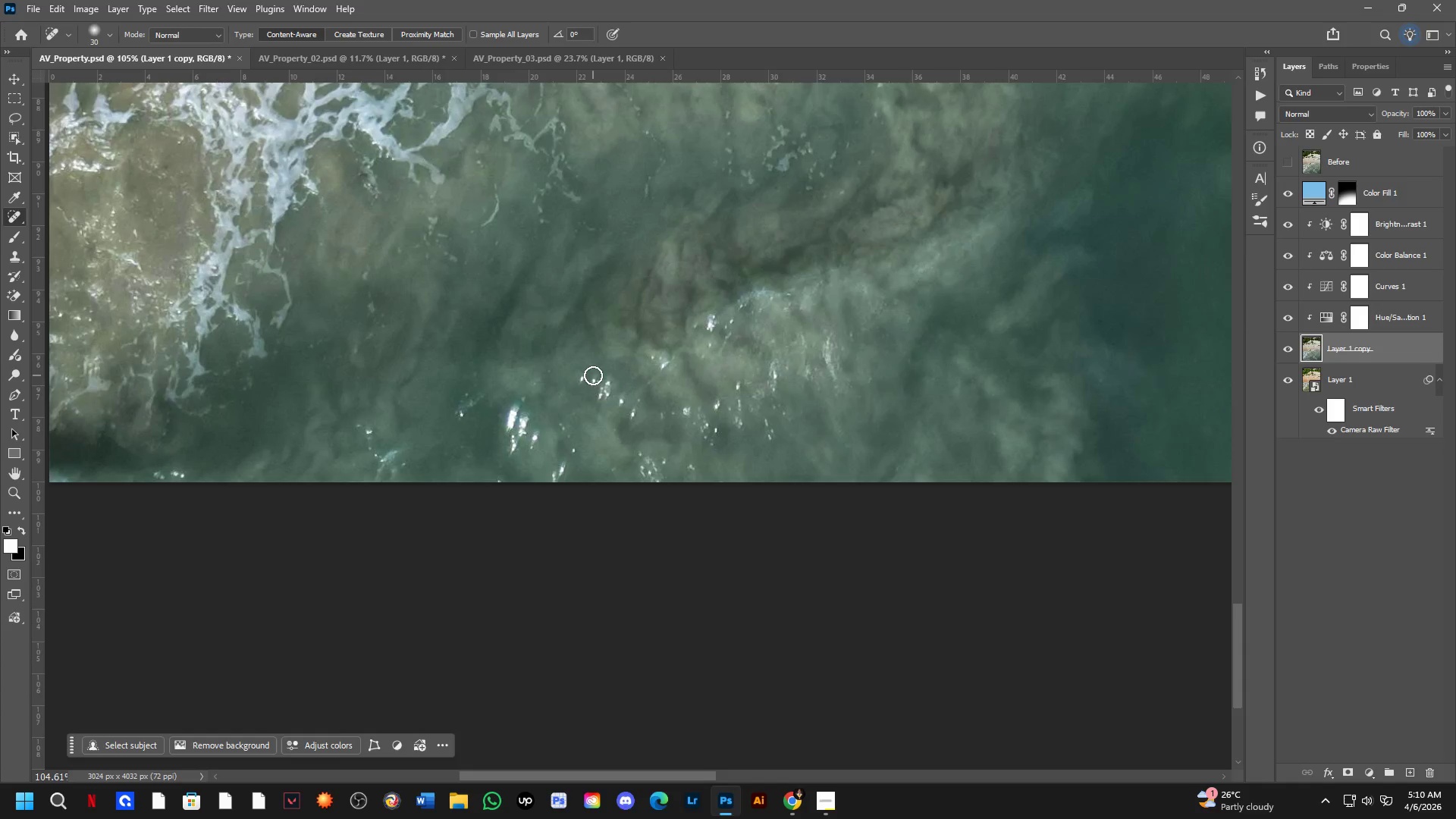 
scroll: coordinate [500, 502], scroll_direction: up, amount: 4.0
 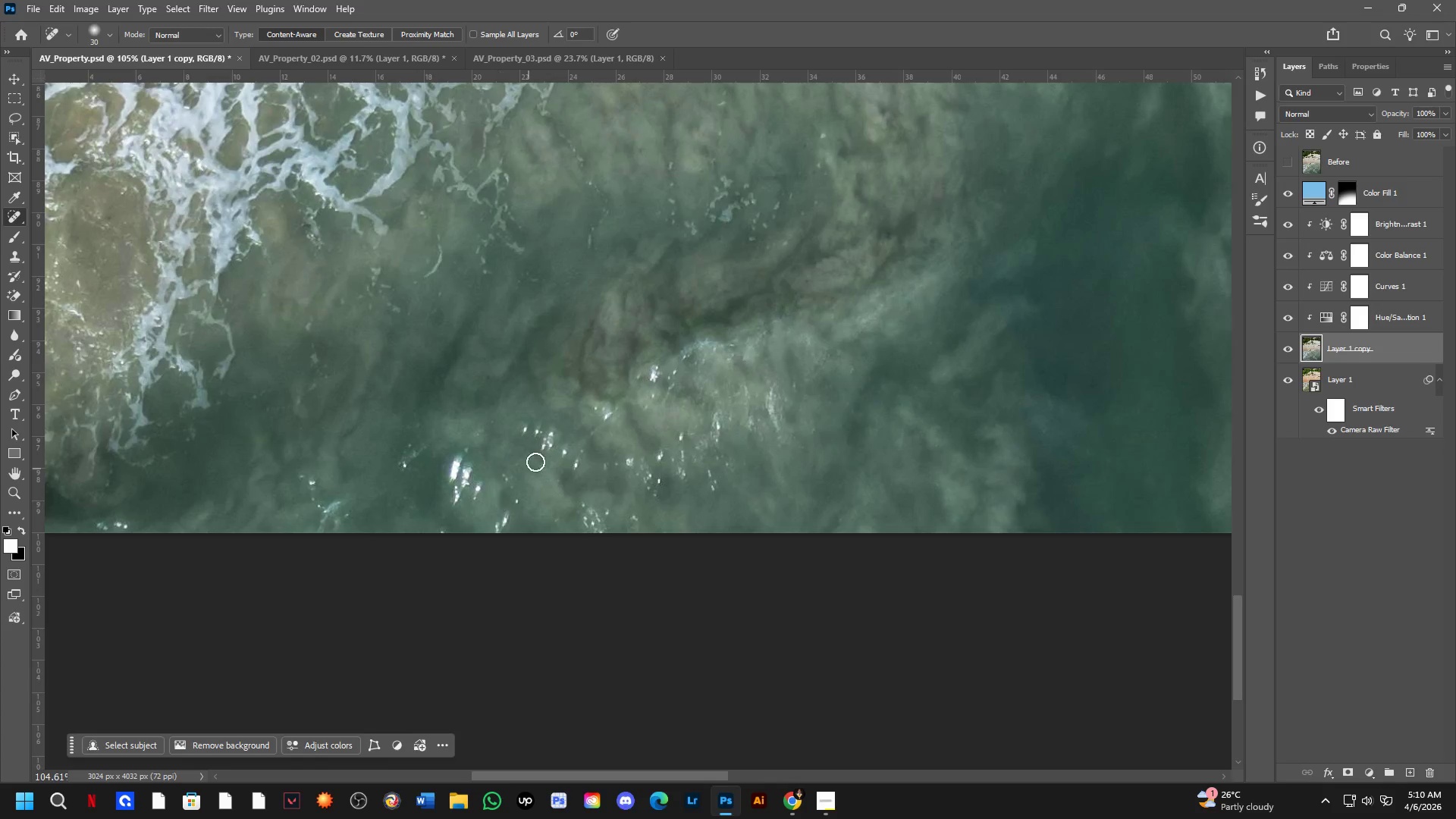 
left_click_drag(start_coordinate=[553, 413], to_coordinate=[610, 362])
 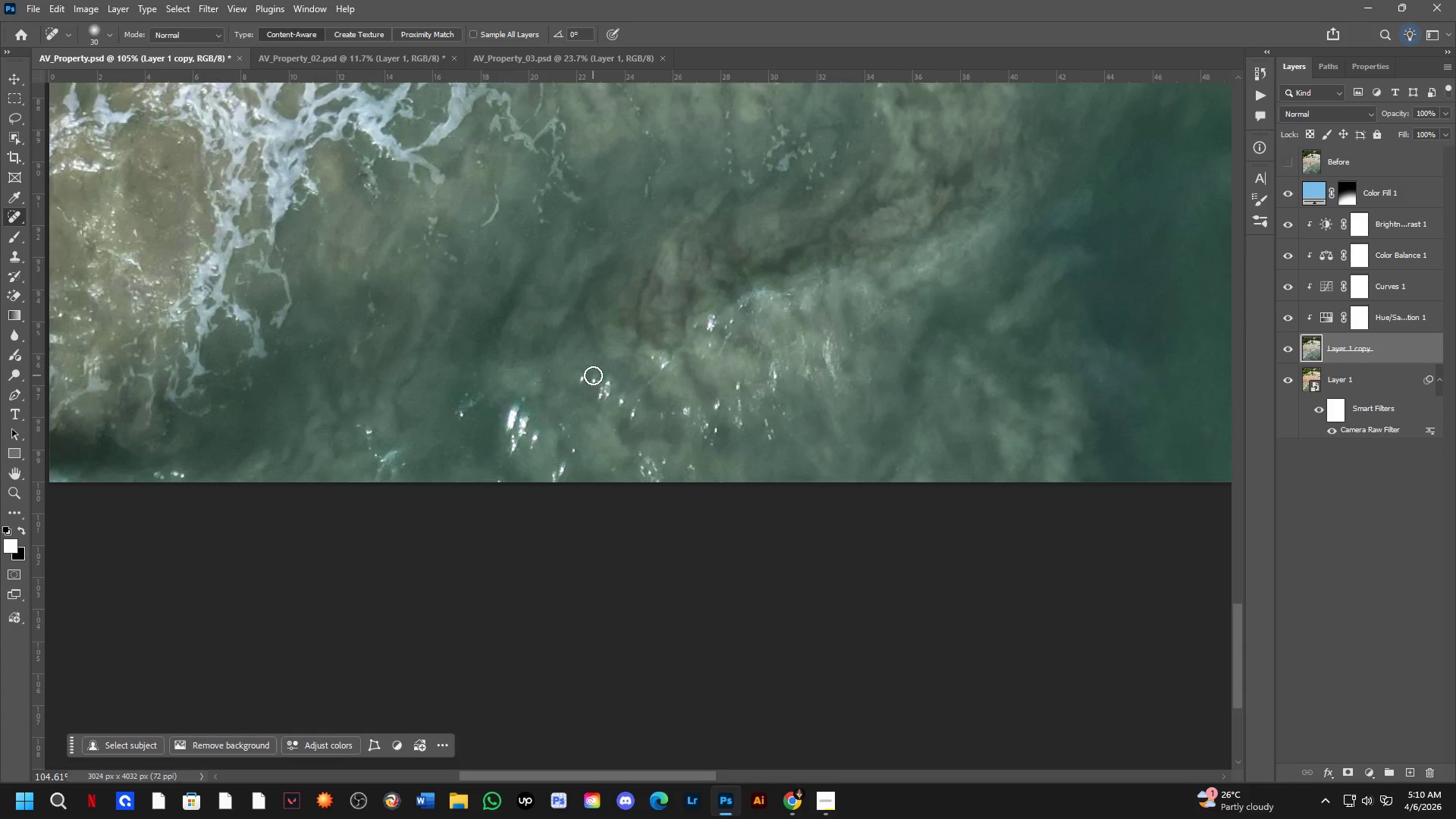 
scroll: coordinate [554, 386], scroll_direction: up, amount: 2.0
 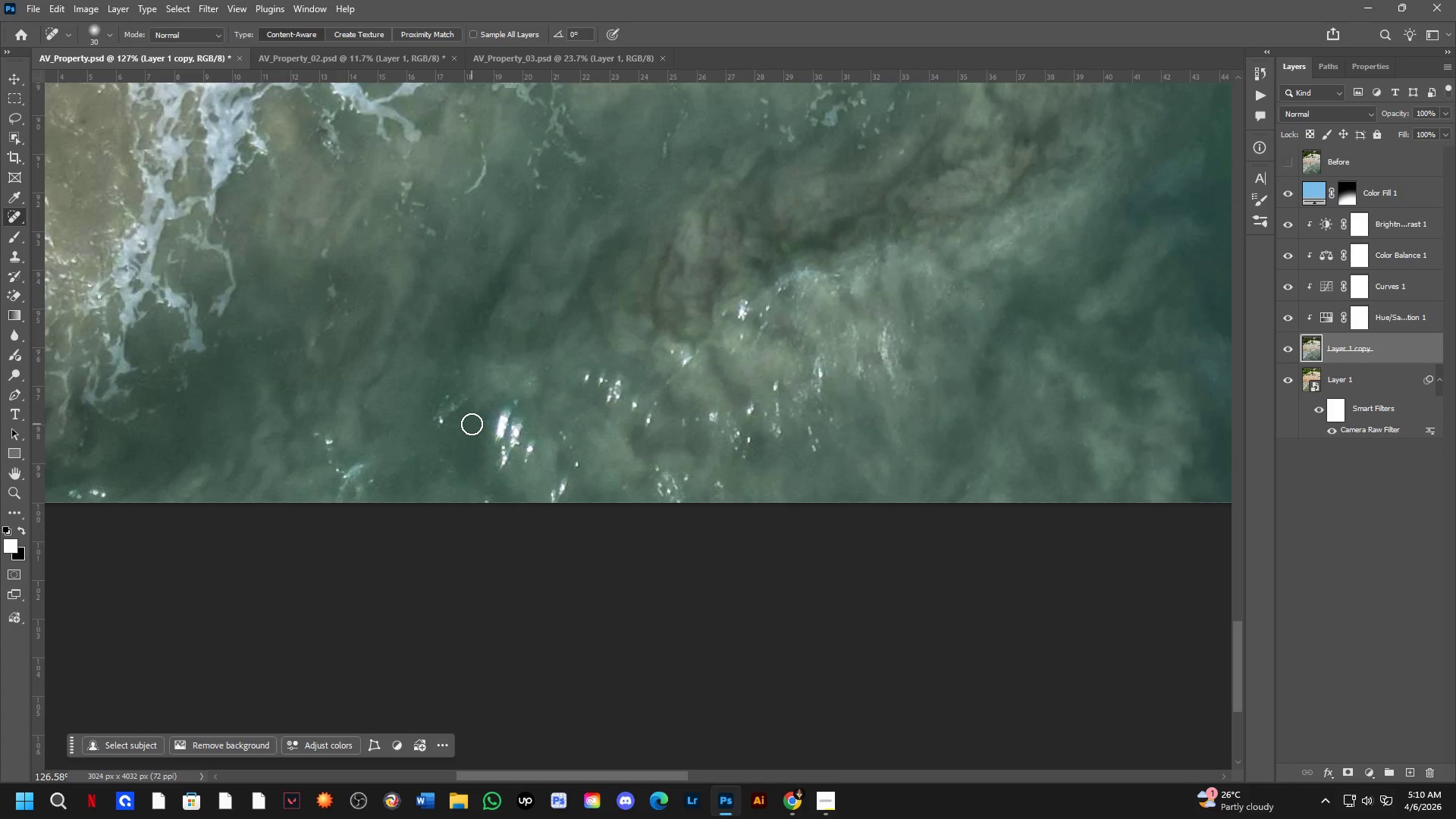 
hold_key(key=AltLeft, duration=0.31)
 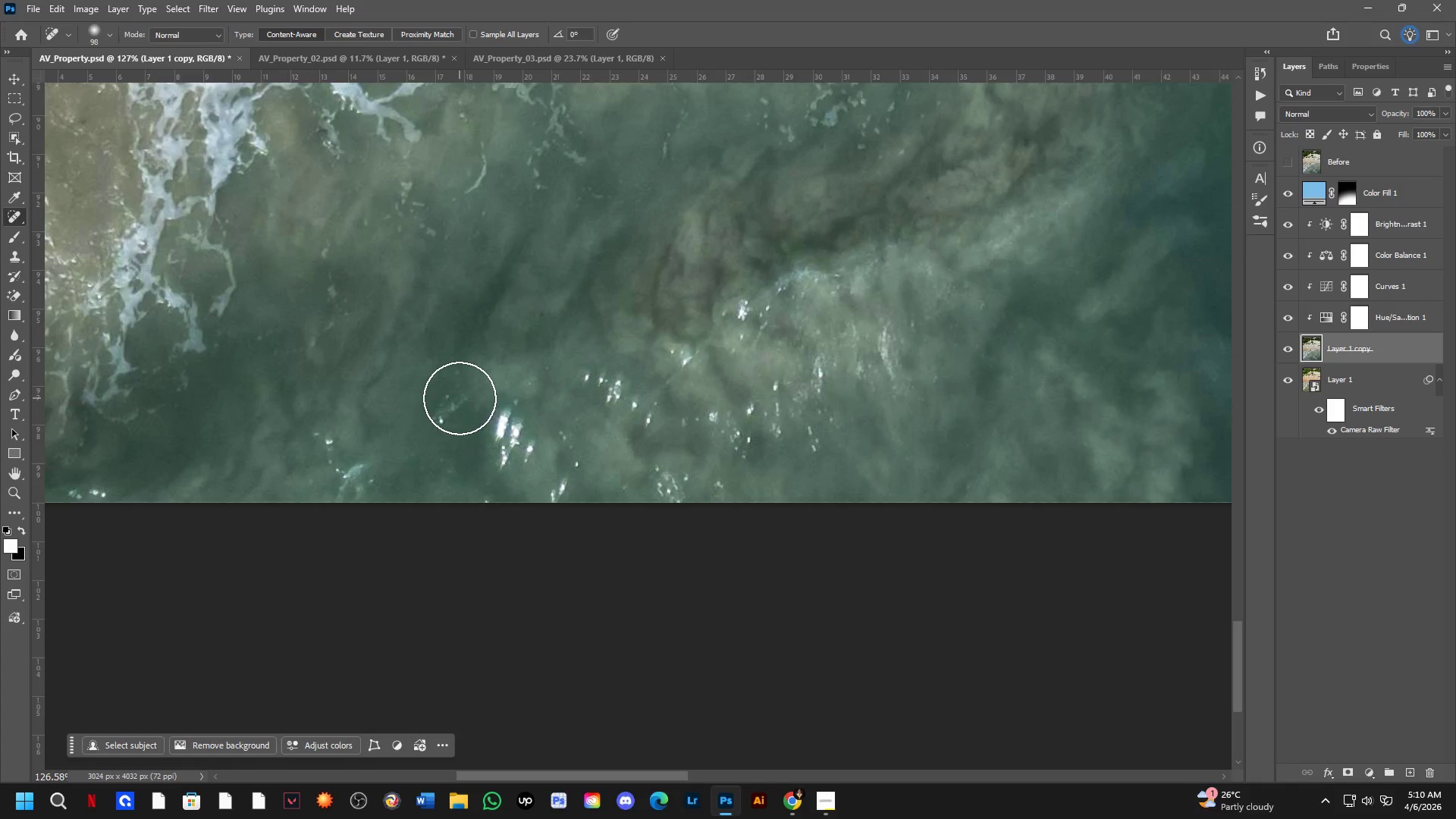 
hold_key(key=AltLeft, duration=0.41)
 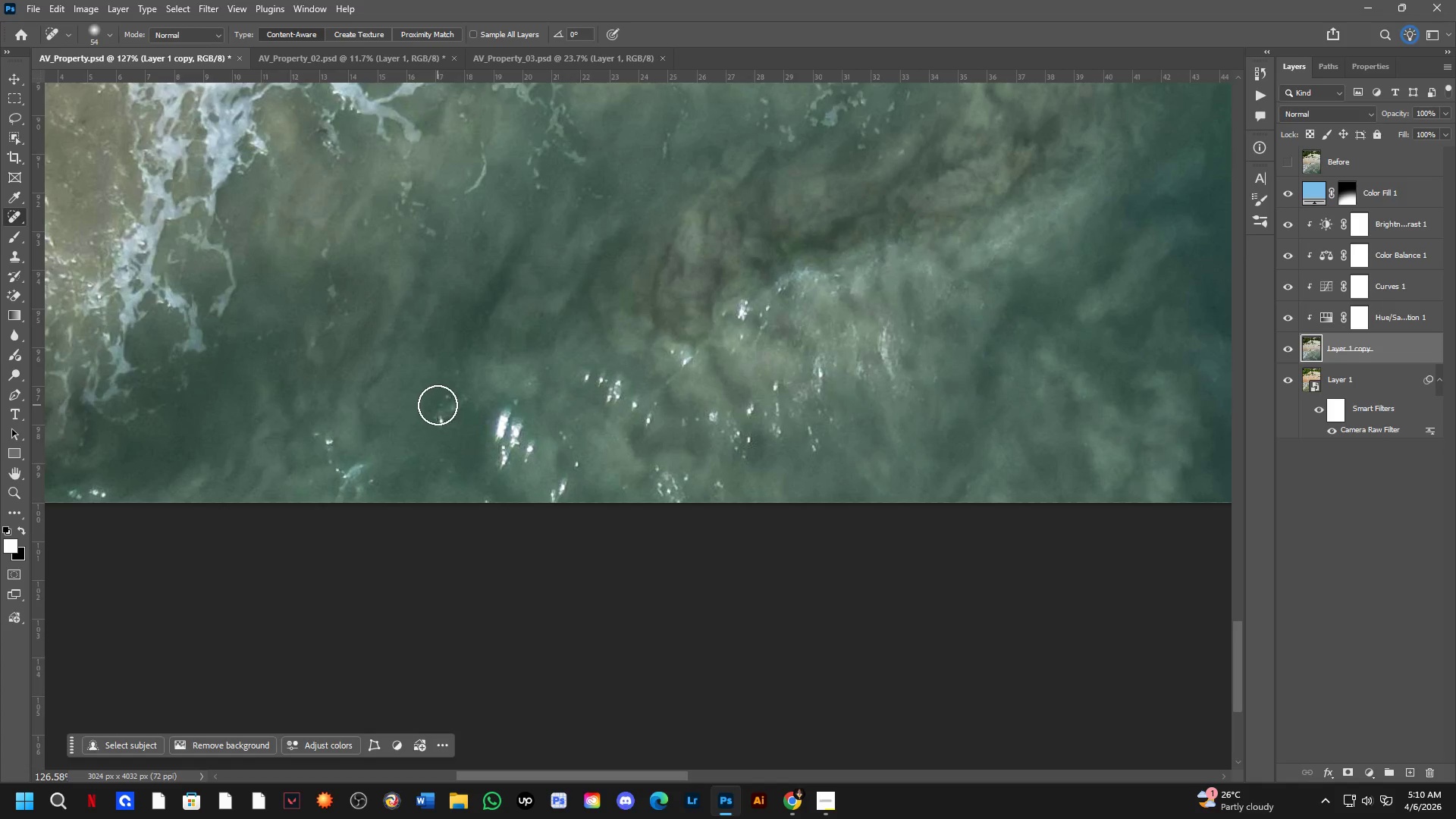 
left_click_drag(start_coordinate=[439, 417], to_coordinate=[440, 441])
 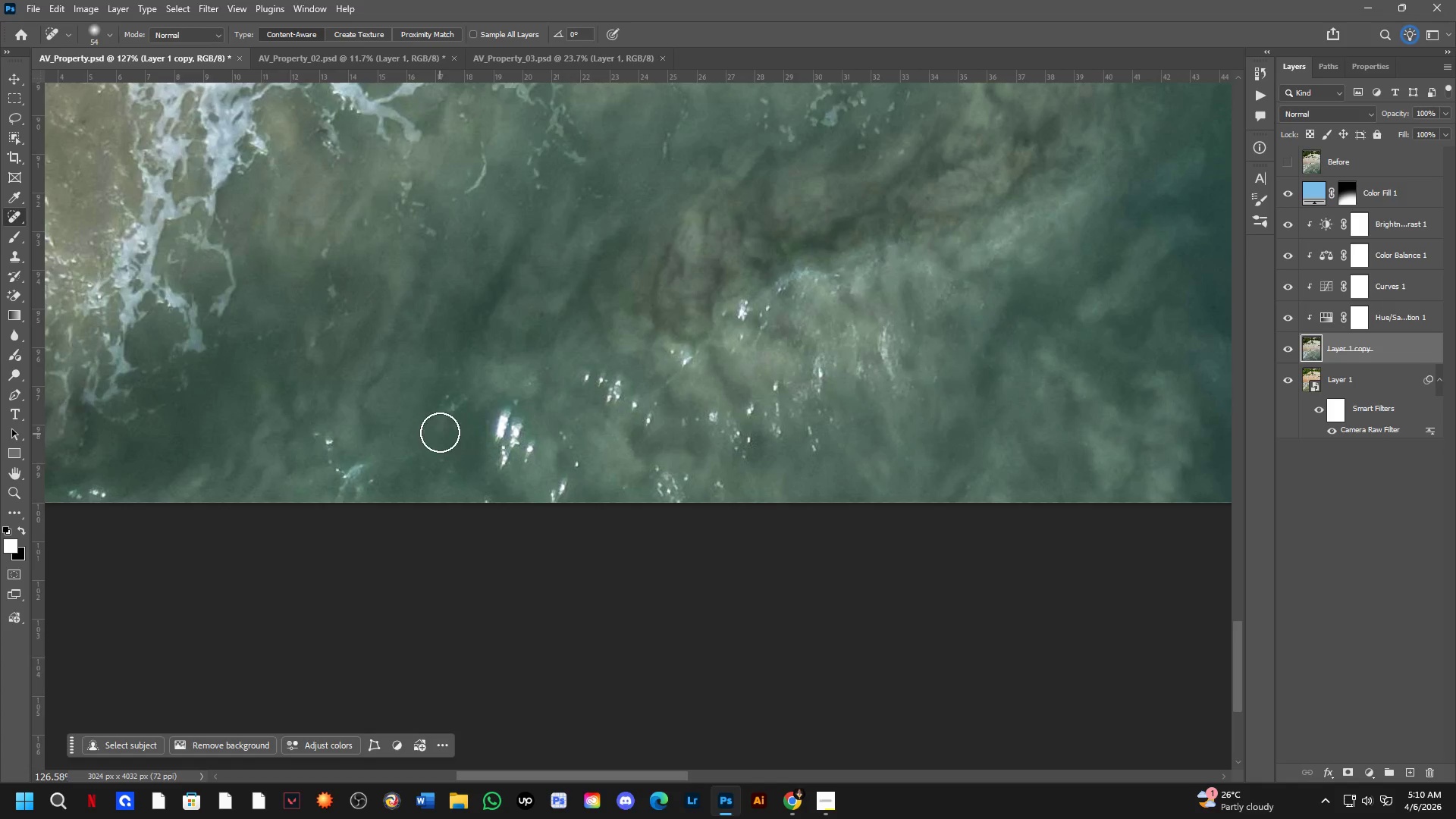 
left_click_drag(start_coordinate=[444, 417], to_coordinate=[456, 386])
 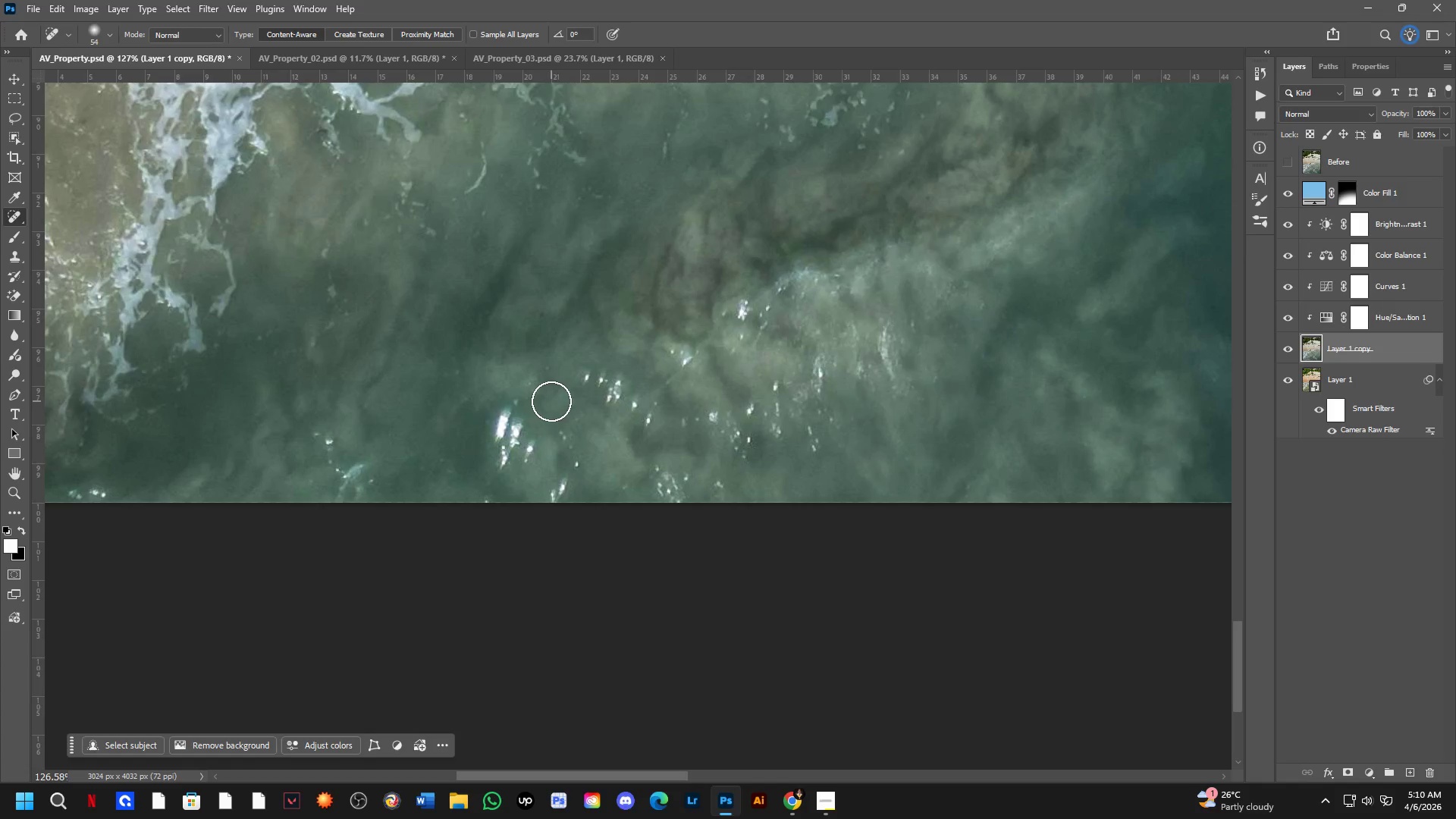 
left_click_drag(start_coordinate=[539, 399], to_coordinate=[485, 397])
 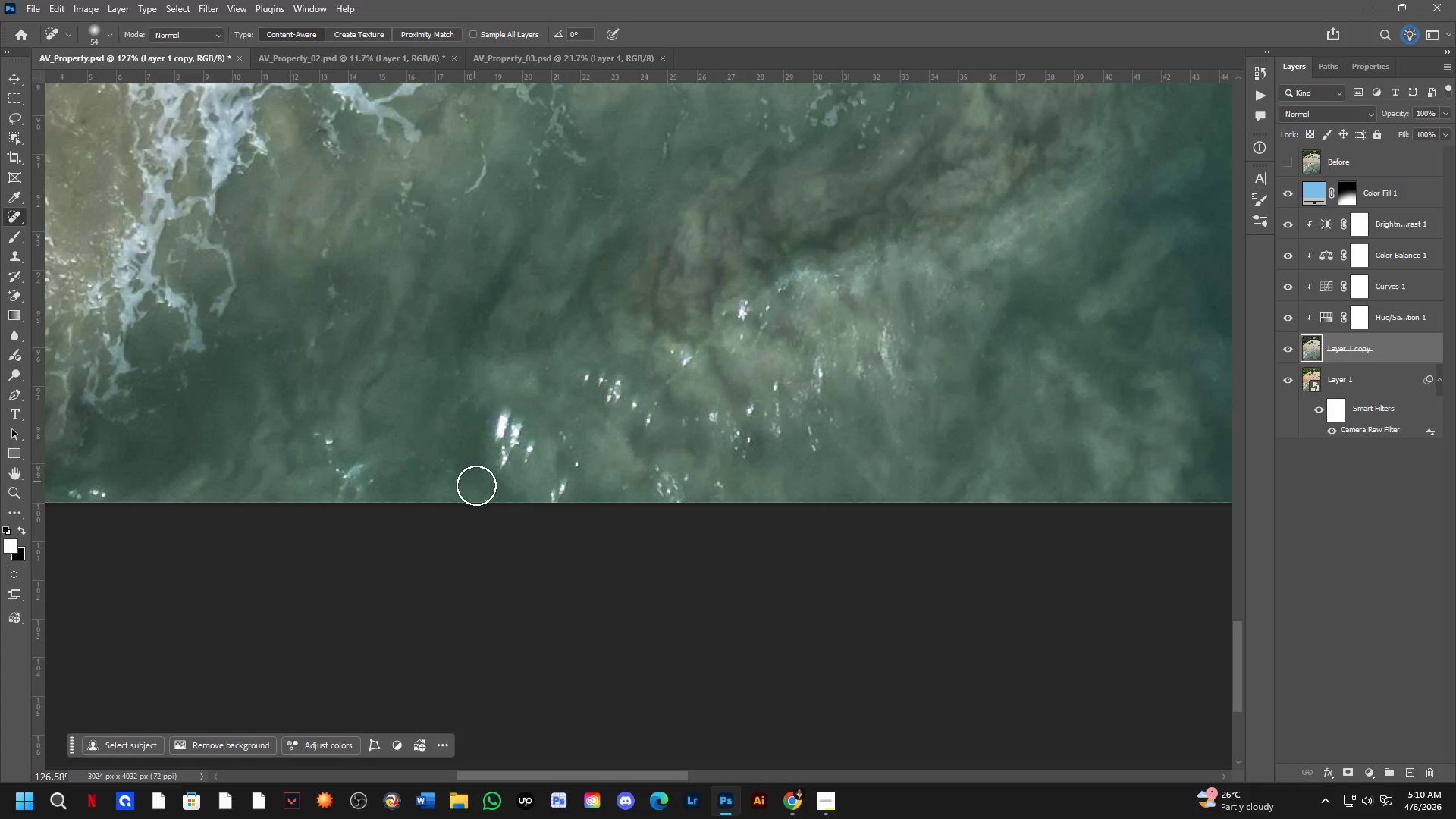 
left_click_drag(start_coordinate=[483, 500], to_coordinate=[497, 525])
 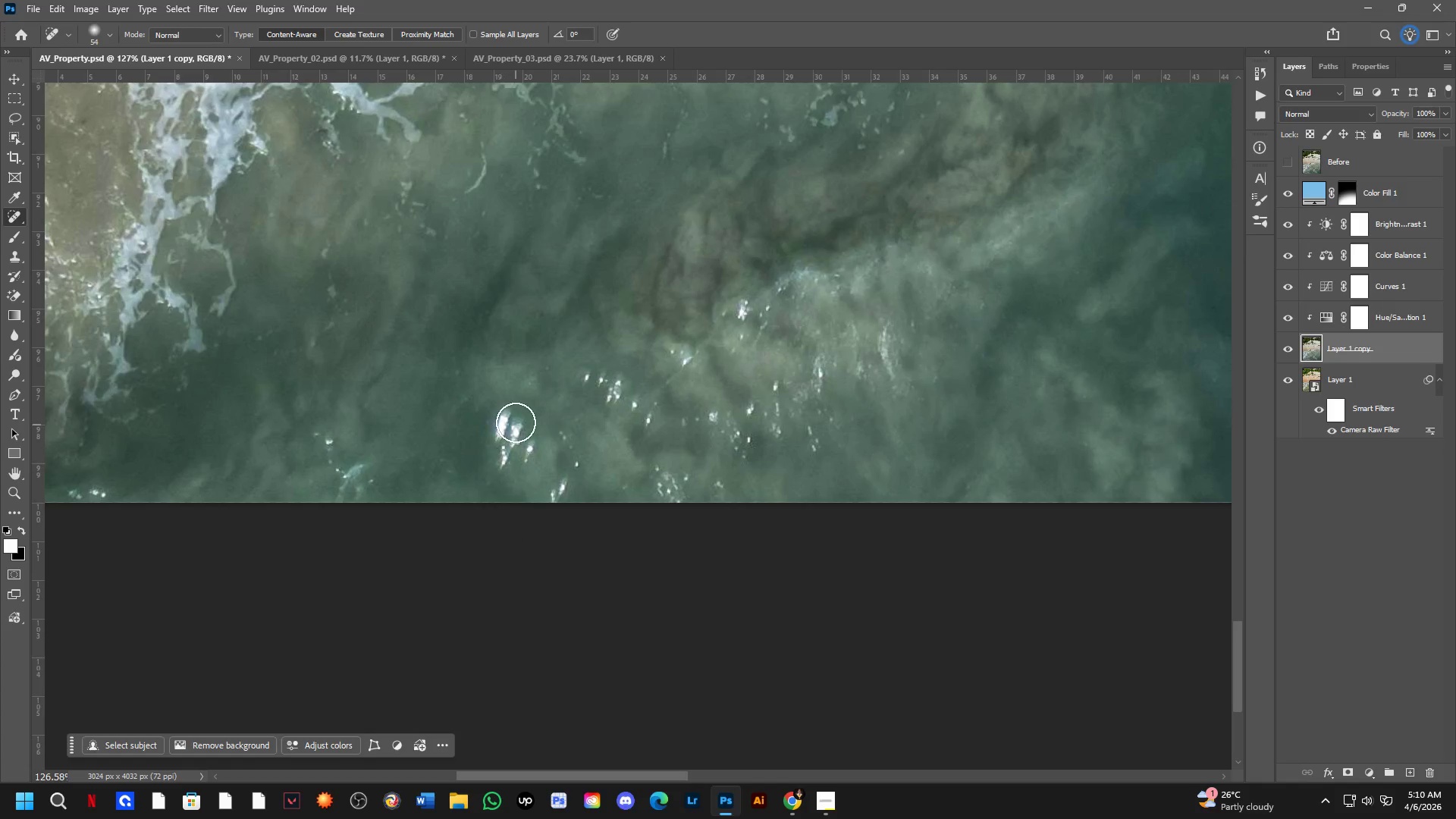 
key(Alt+AltLeft)
 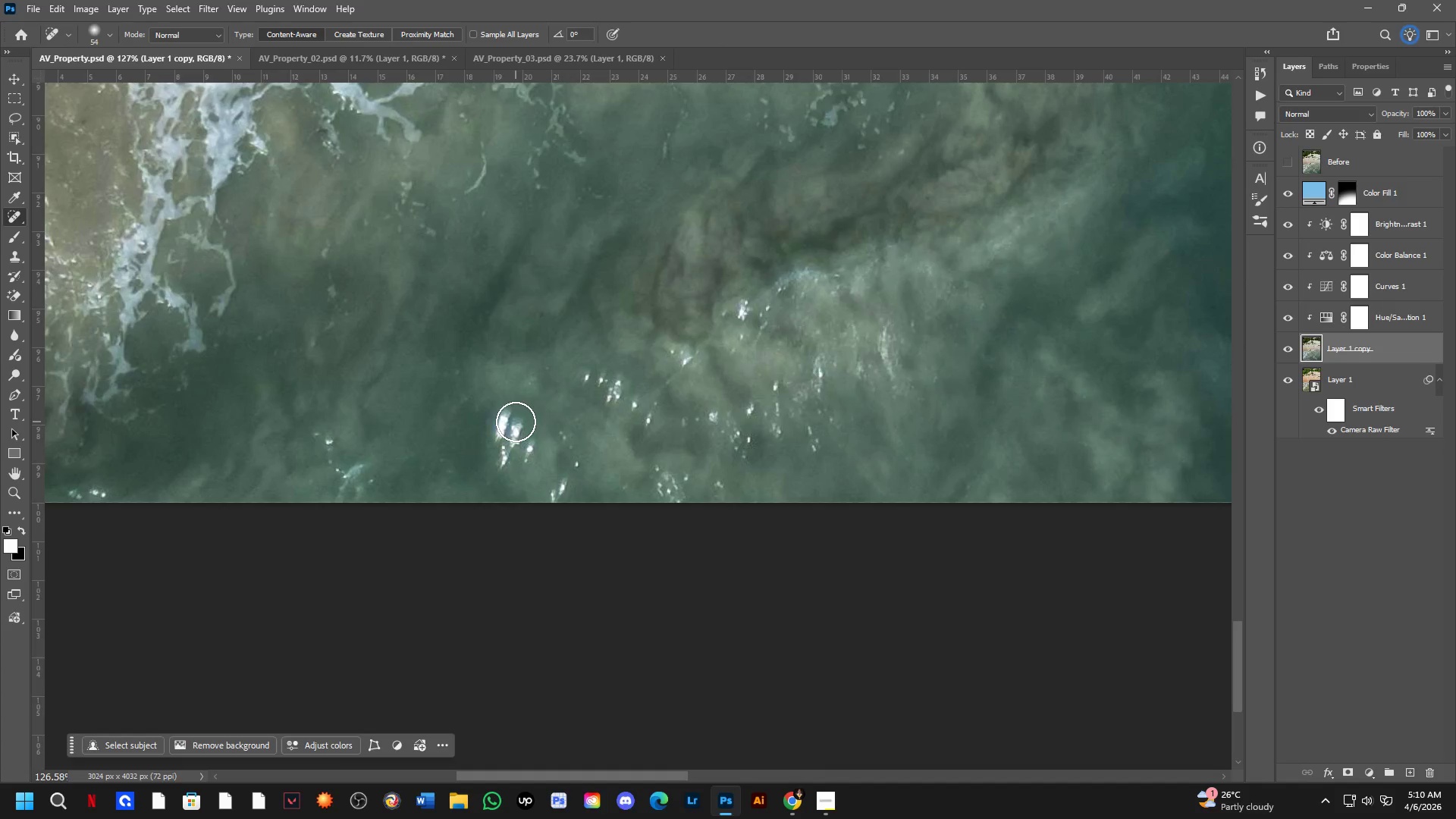 
key(Alt+Tab)